 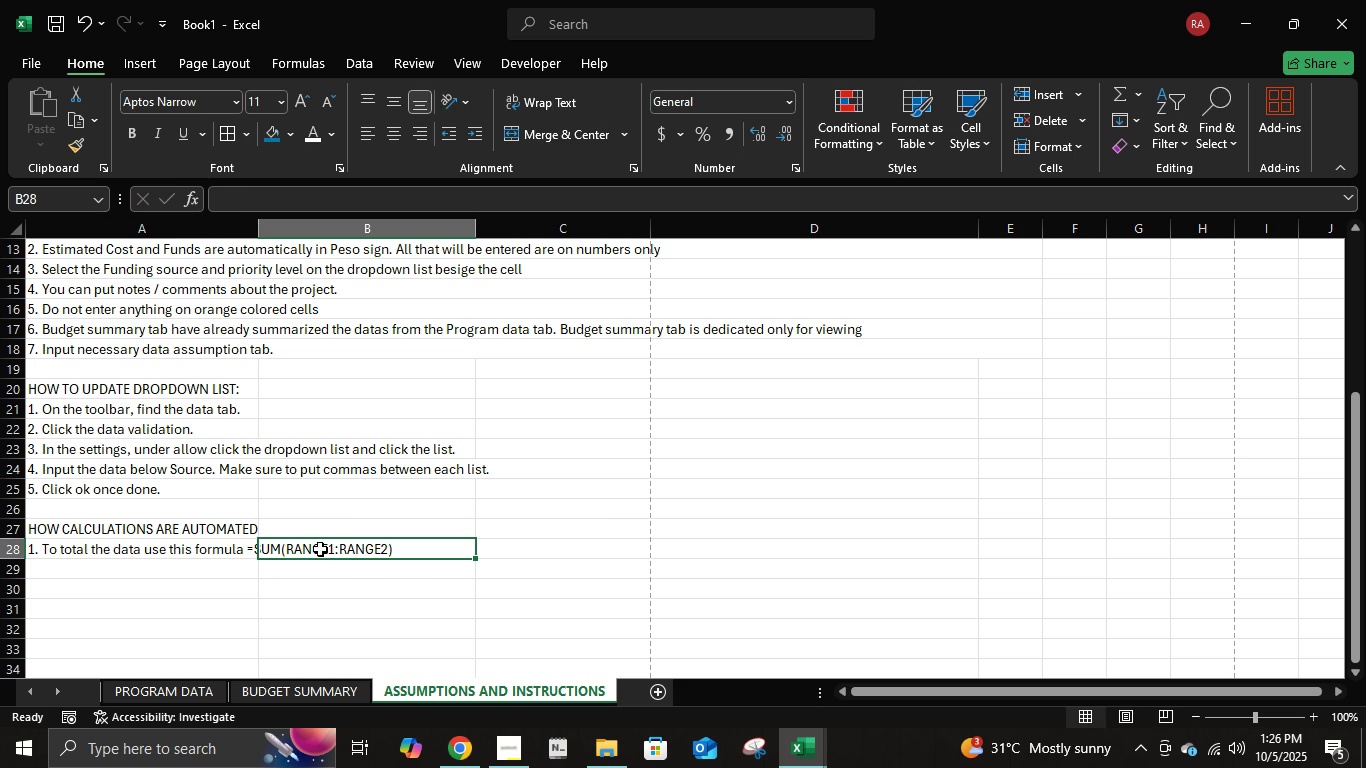 
left_click([337, 552])
 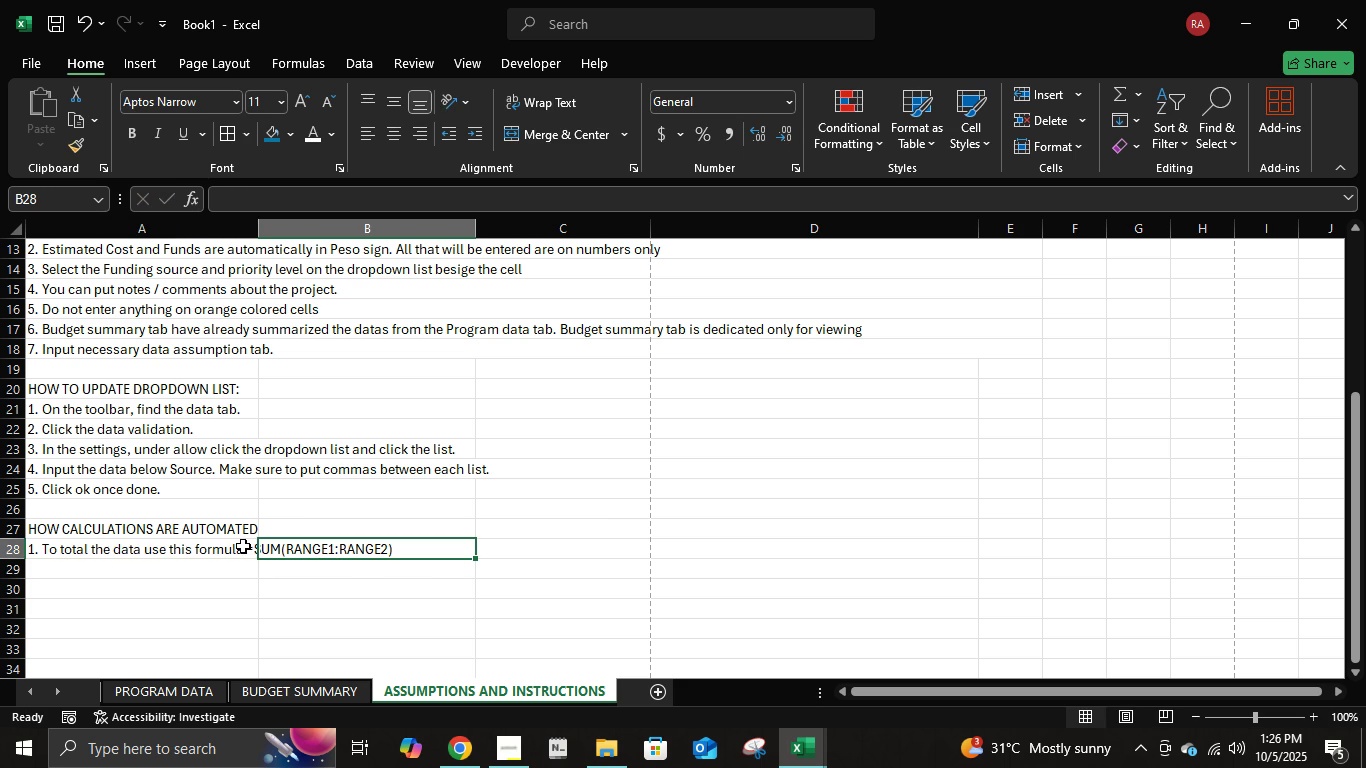 
double_click([243, 546])
 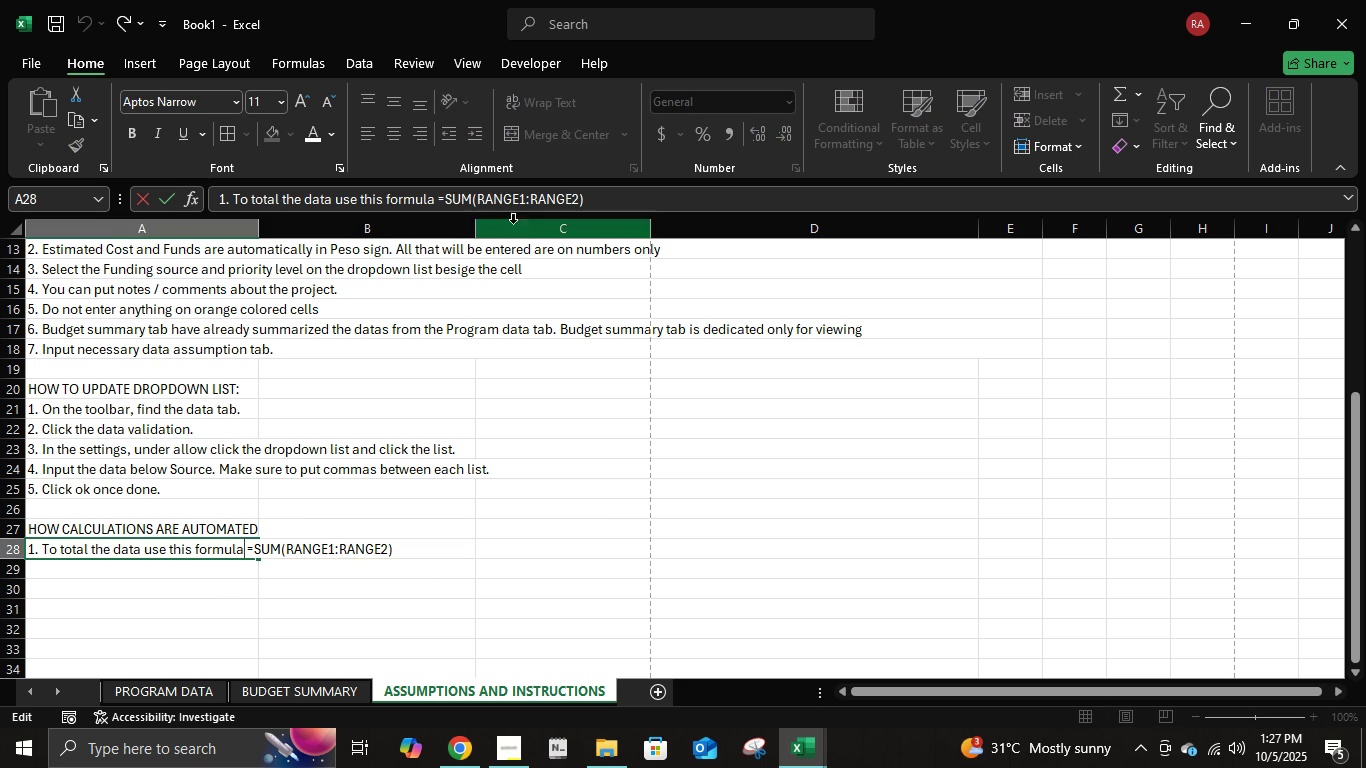 
double_click([525, 203])
 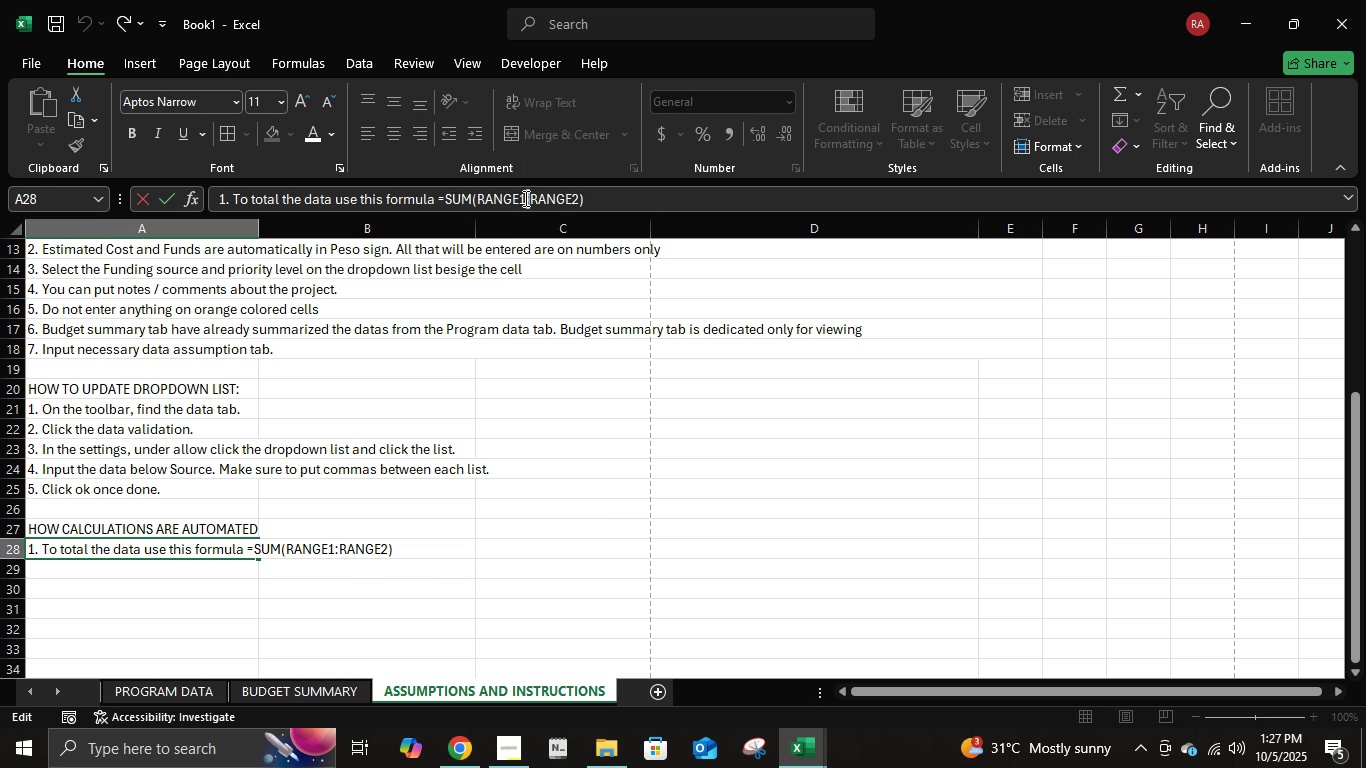 
double_click([524, 198])
 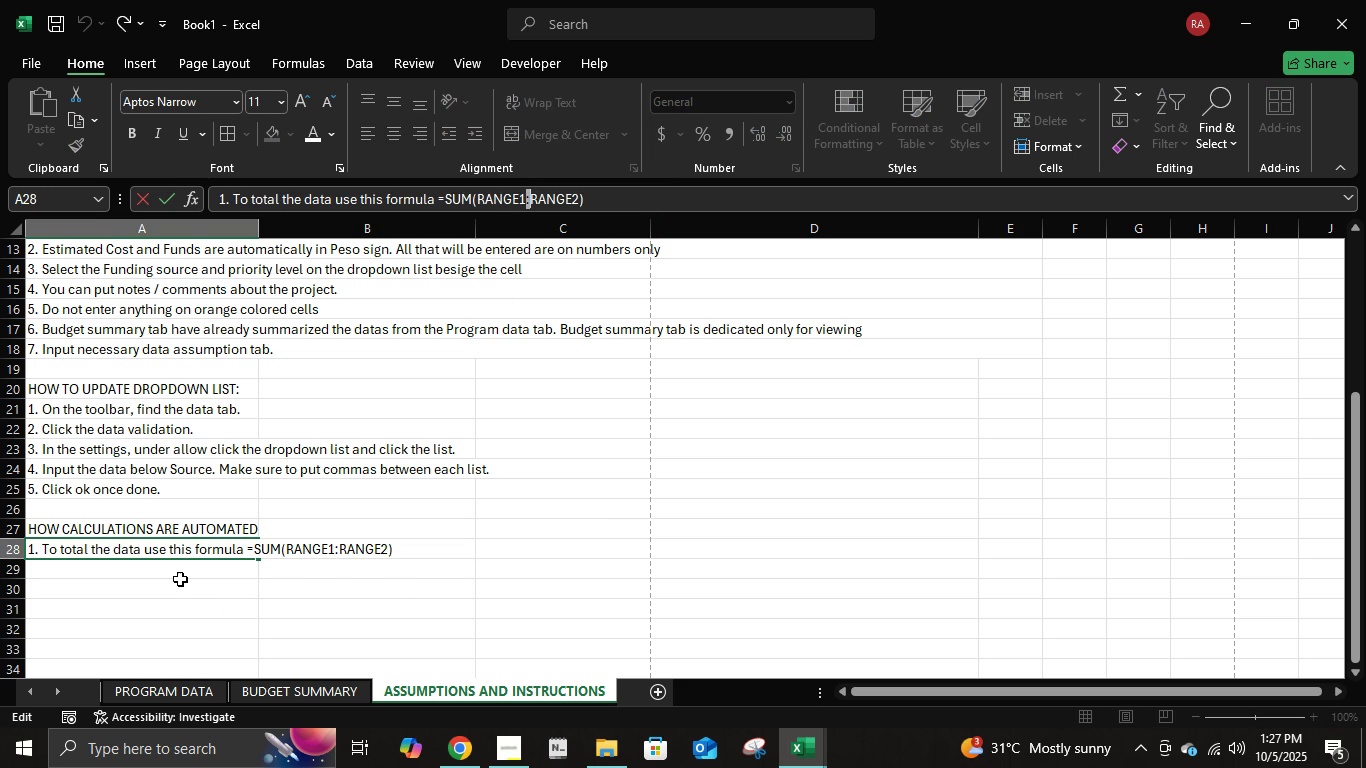 
left_click([177, 572])
 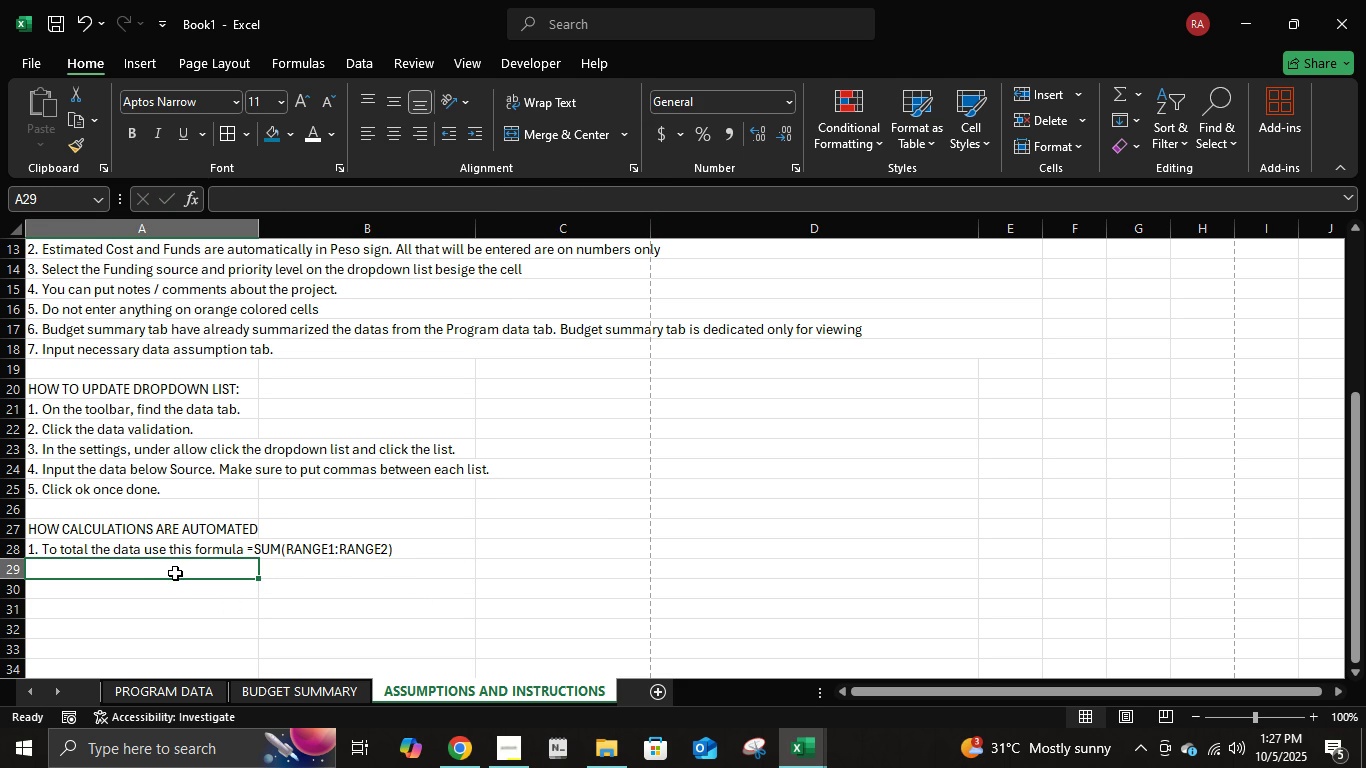 
type(2. tO)
key(Backspace)
key(Backspace)
type(To ta)
key(Backspace)
type(ol)
key(Backspace)
type(tal)